 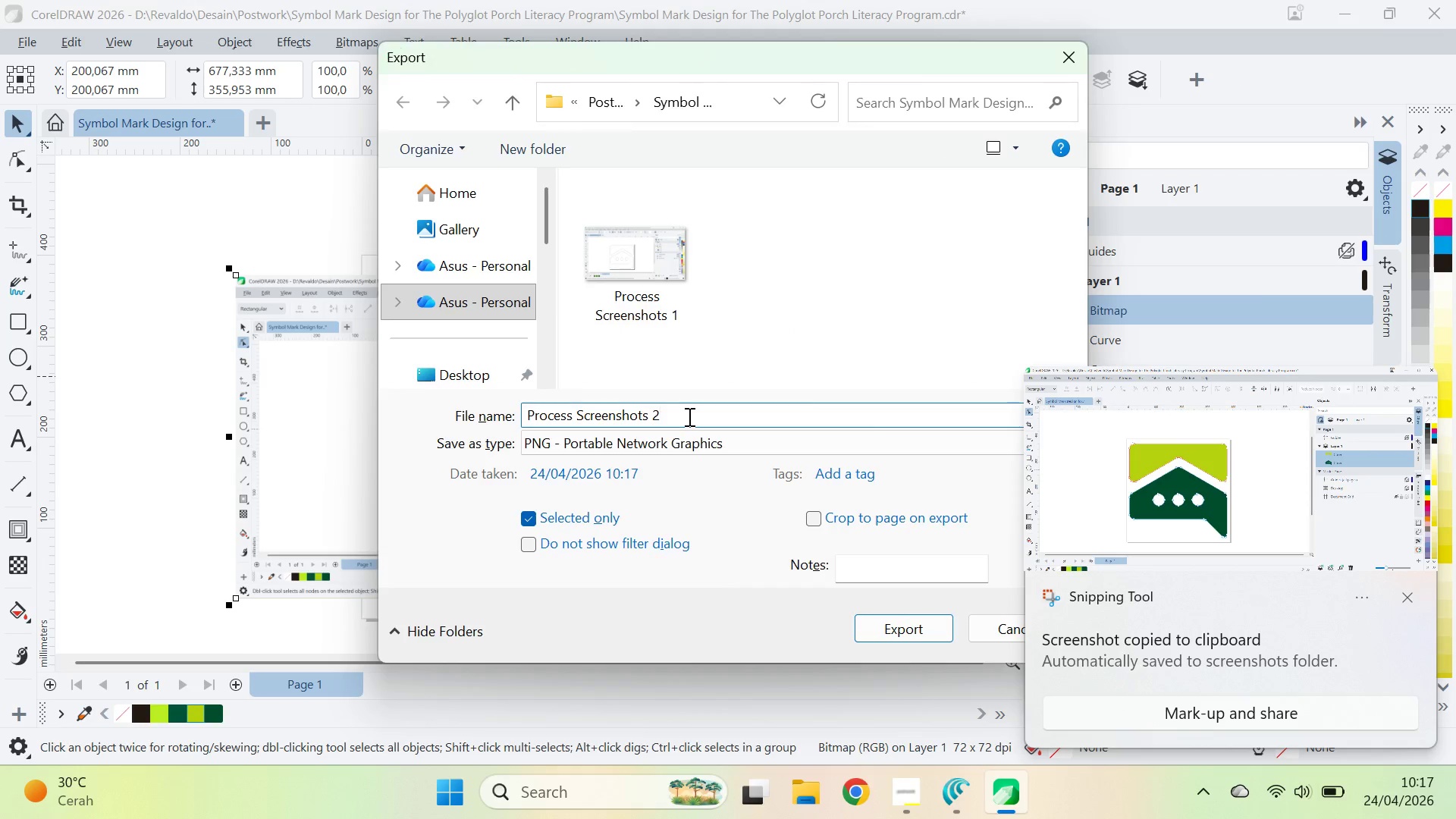 
key(Shift+Enter)
 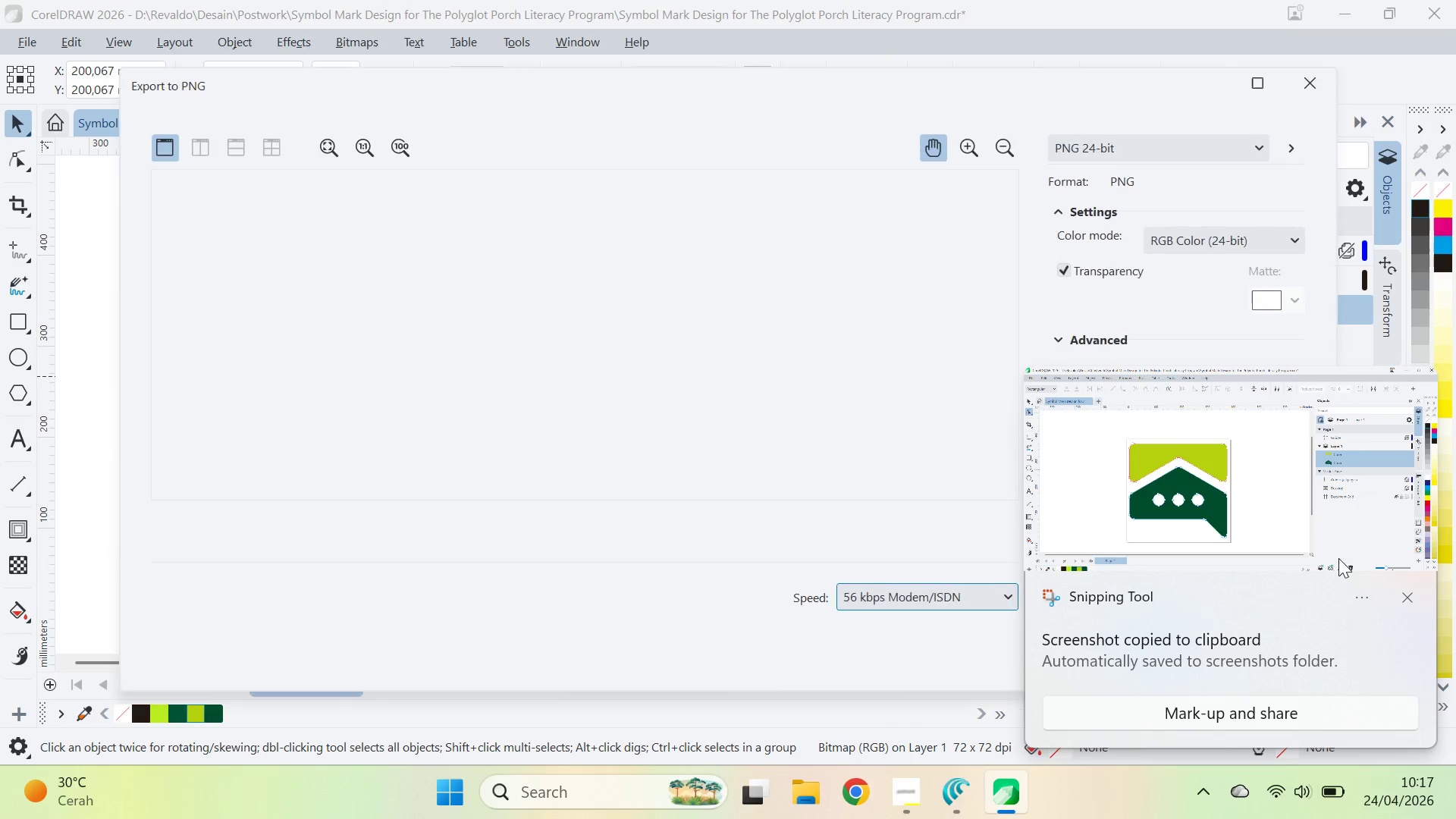 
left_click([1405, 603])
 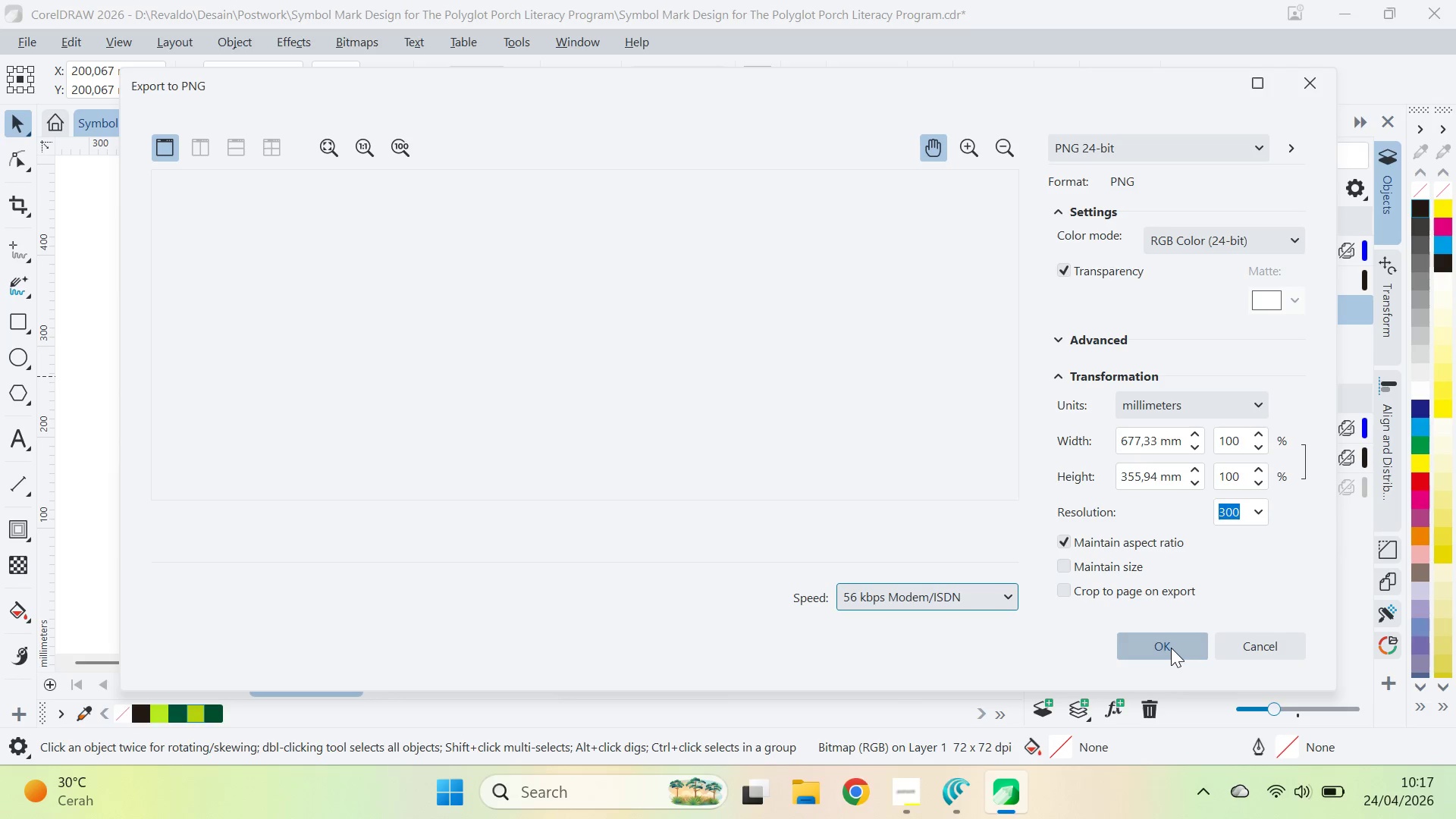 
left_click([1171, 648])
 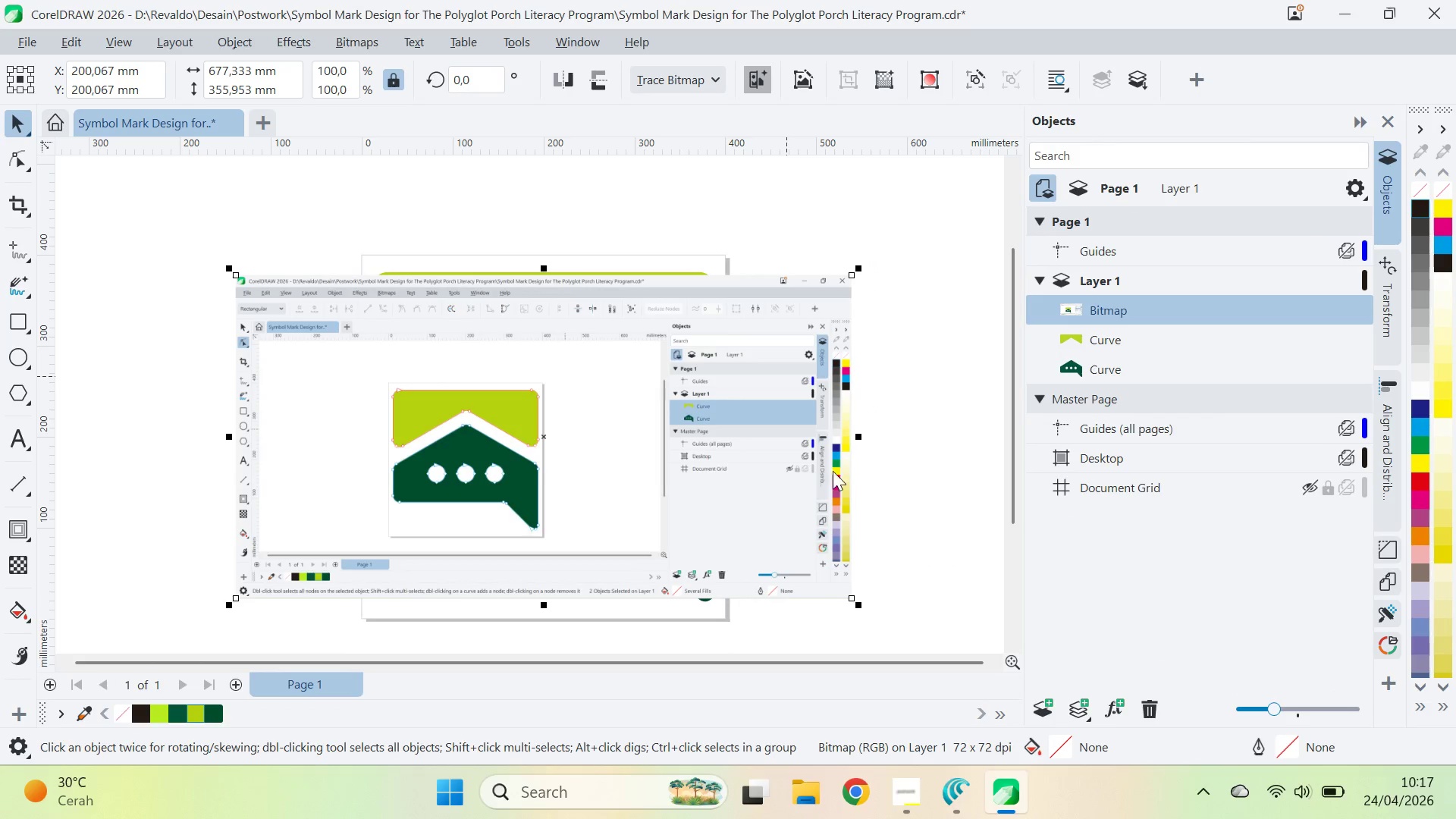 
double_click([768, 466])
 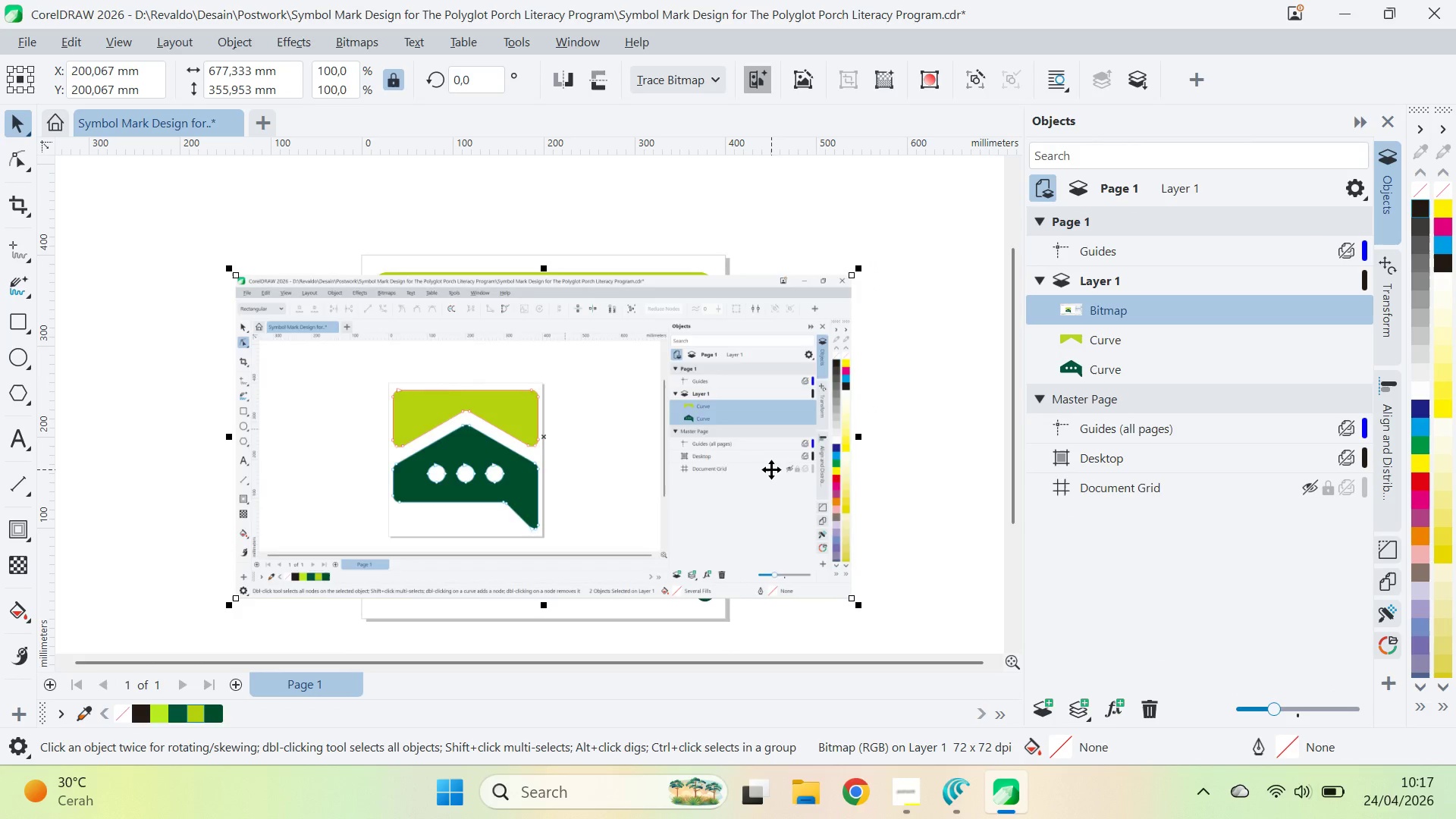 
key(Delete)
 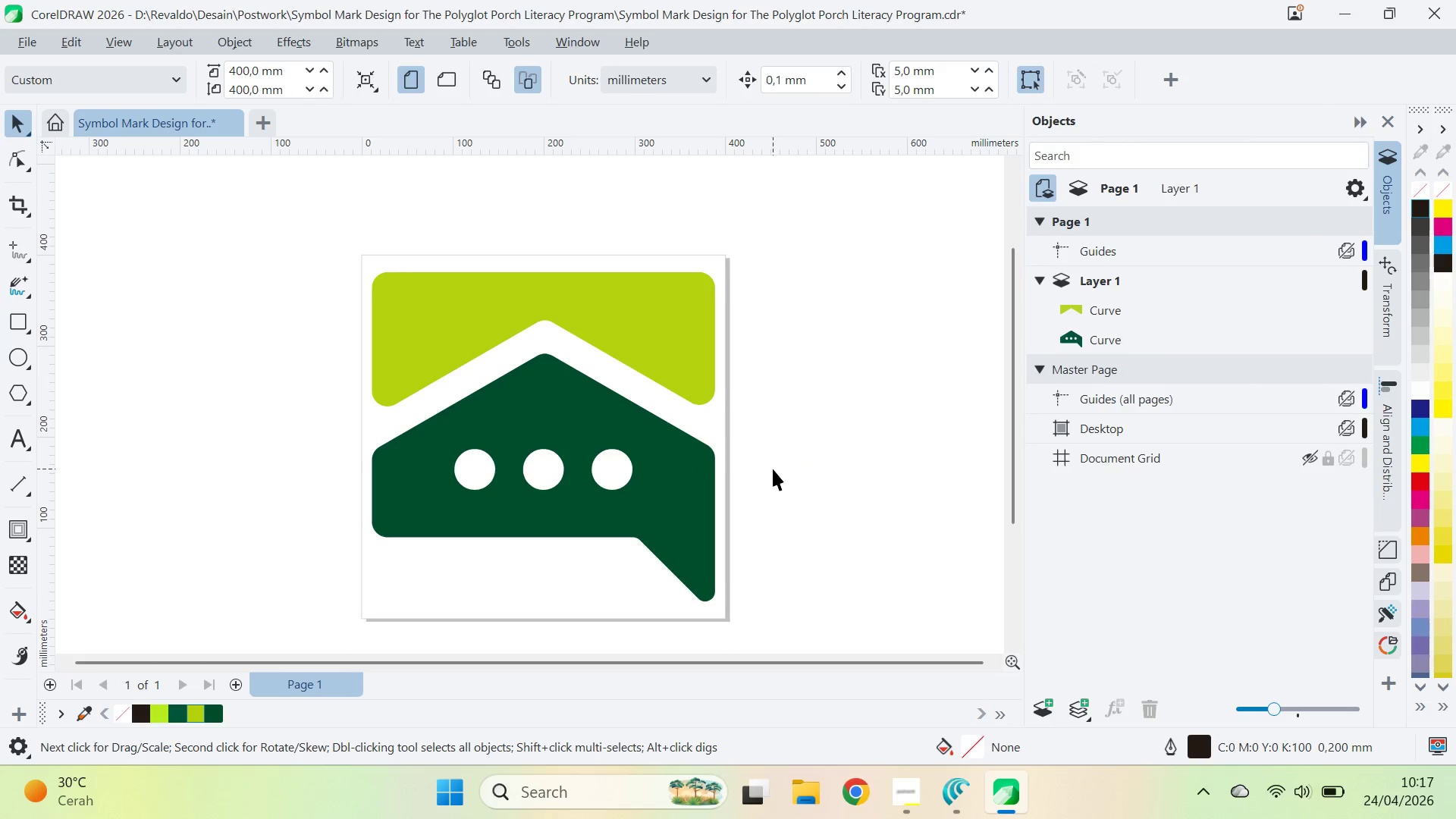 
key(Control+ControlLeft)
 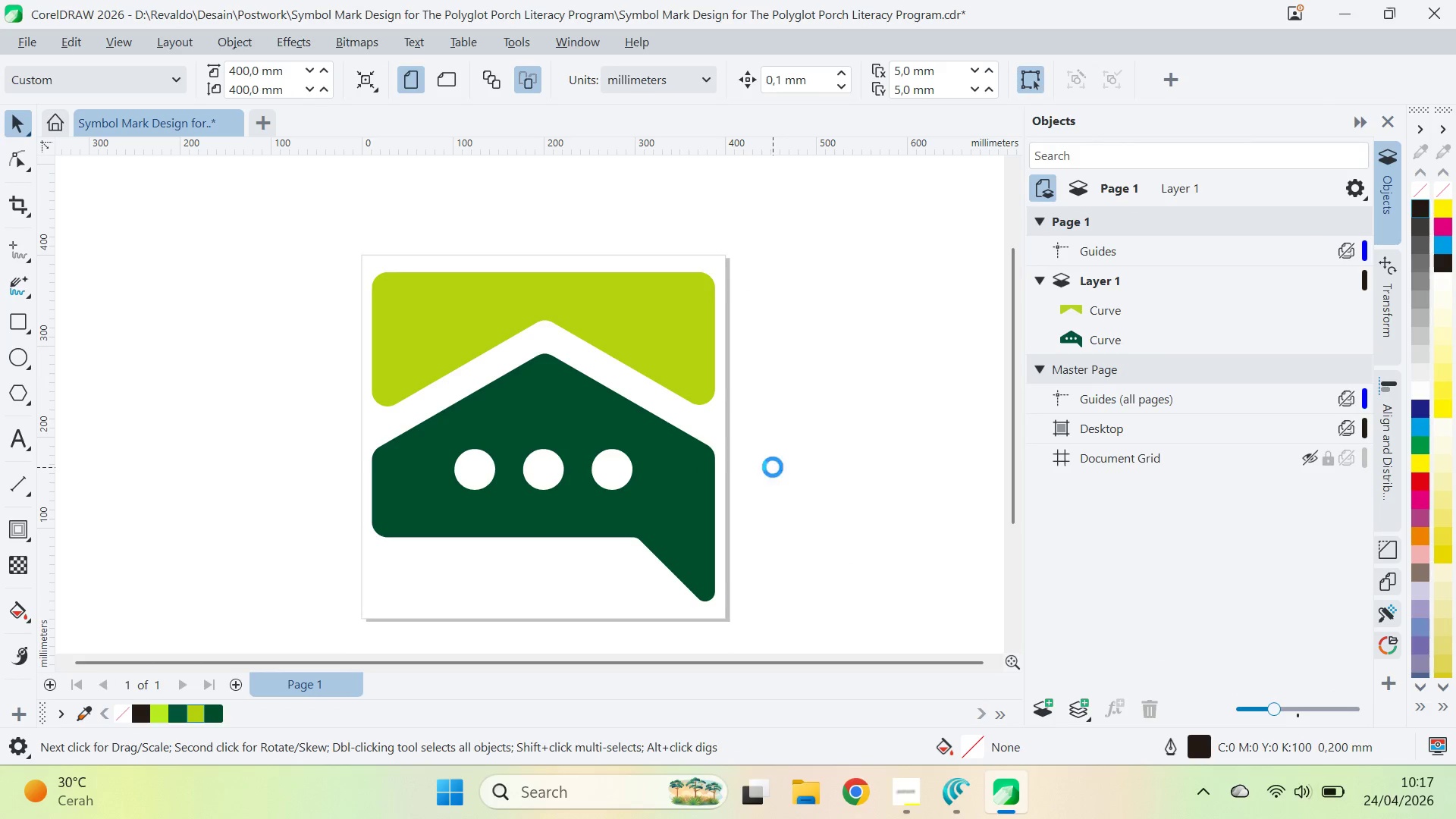 
key(Control+S)
 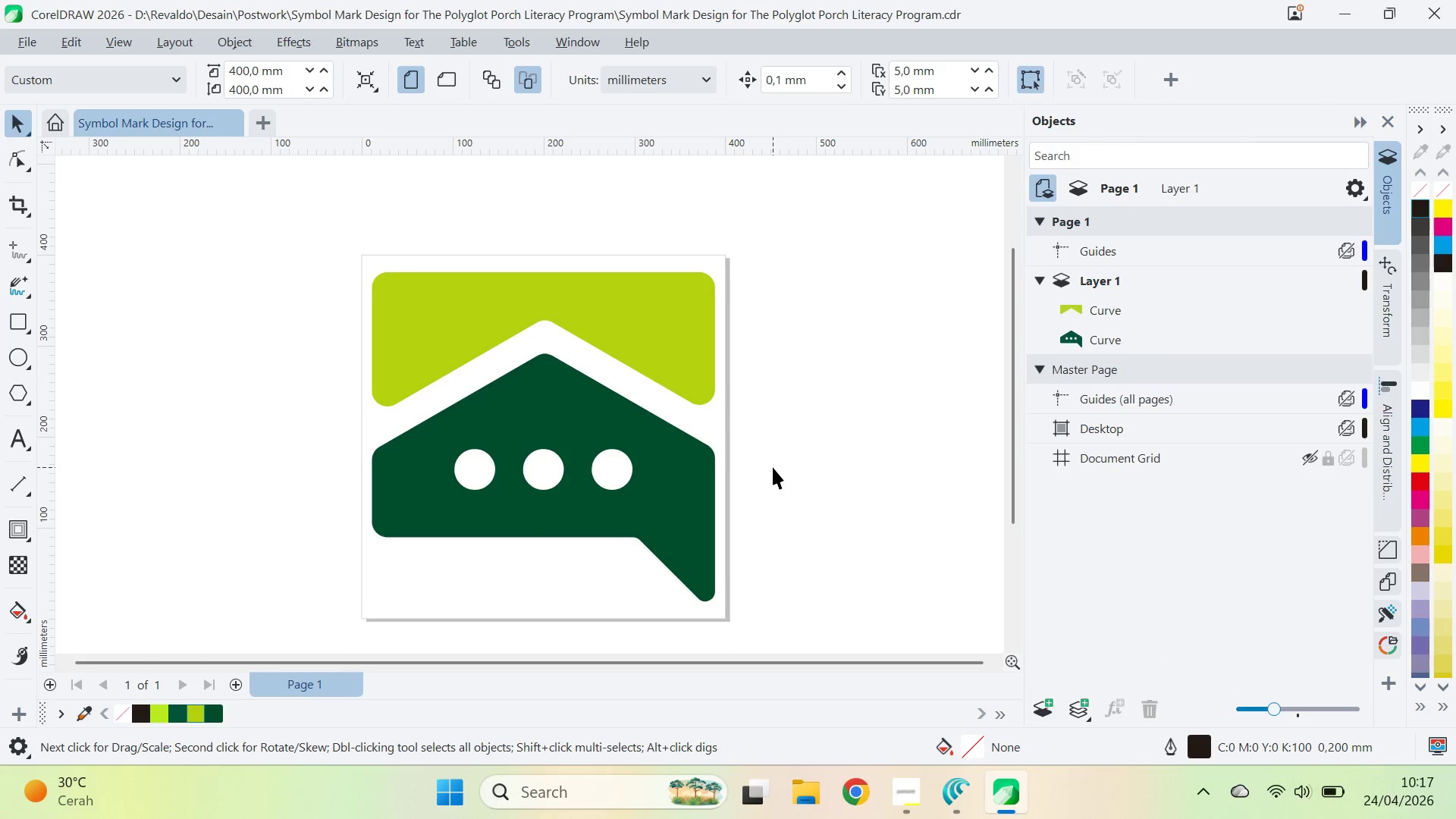 
key(Alt+AltLeft)
 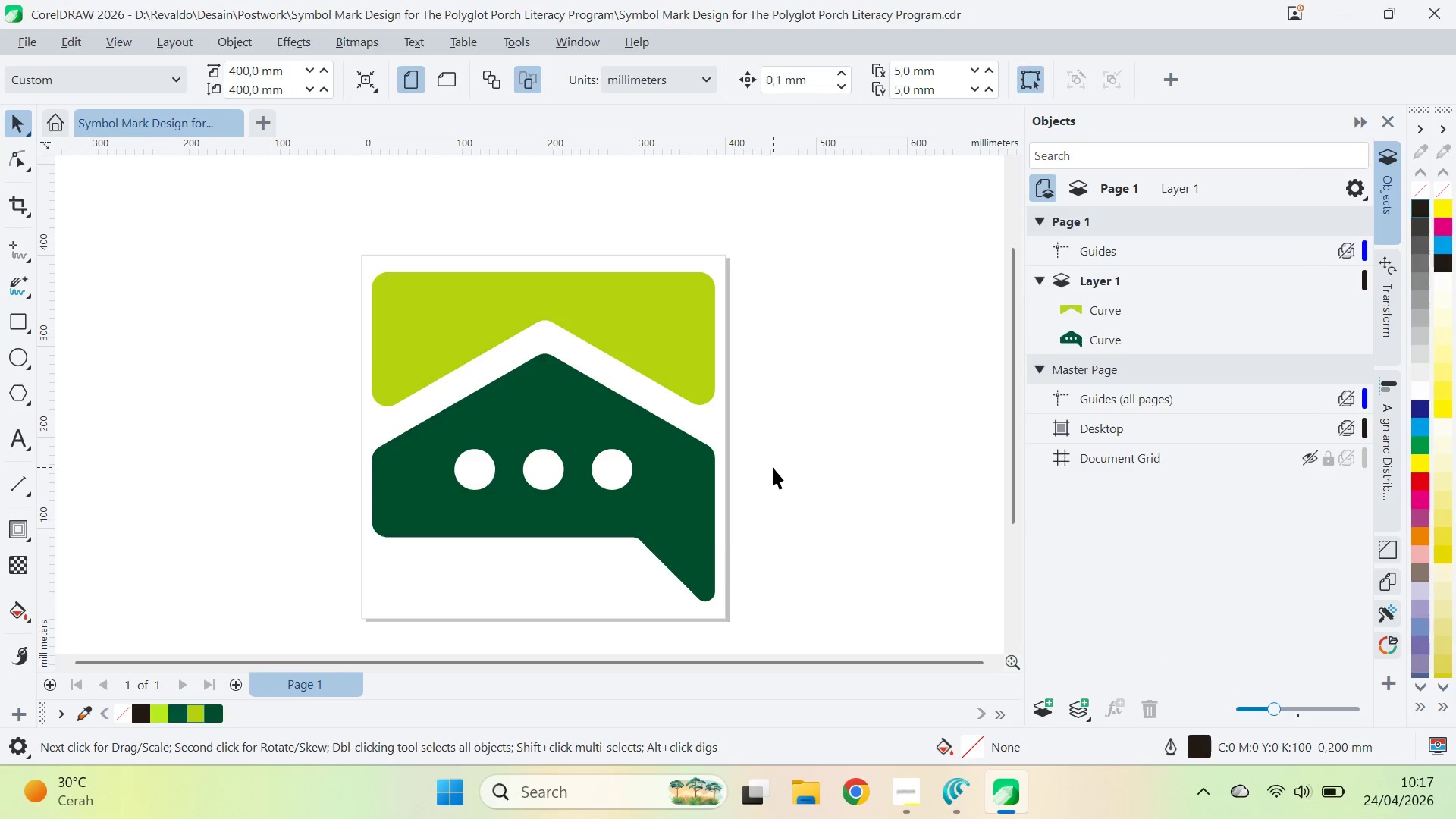 
key(Alt+Tab)